 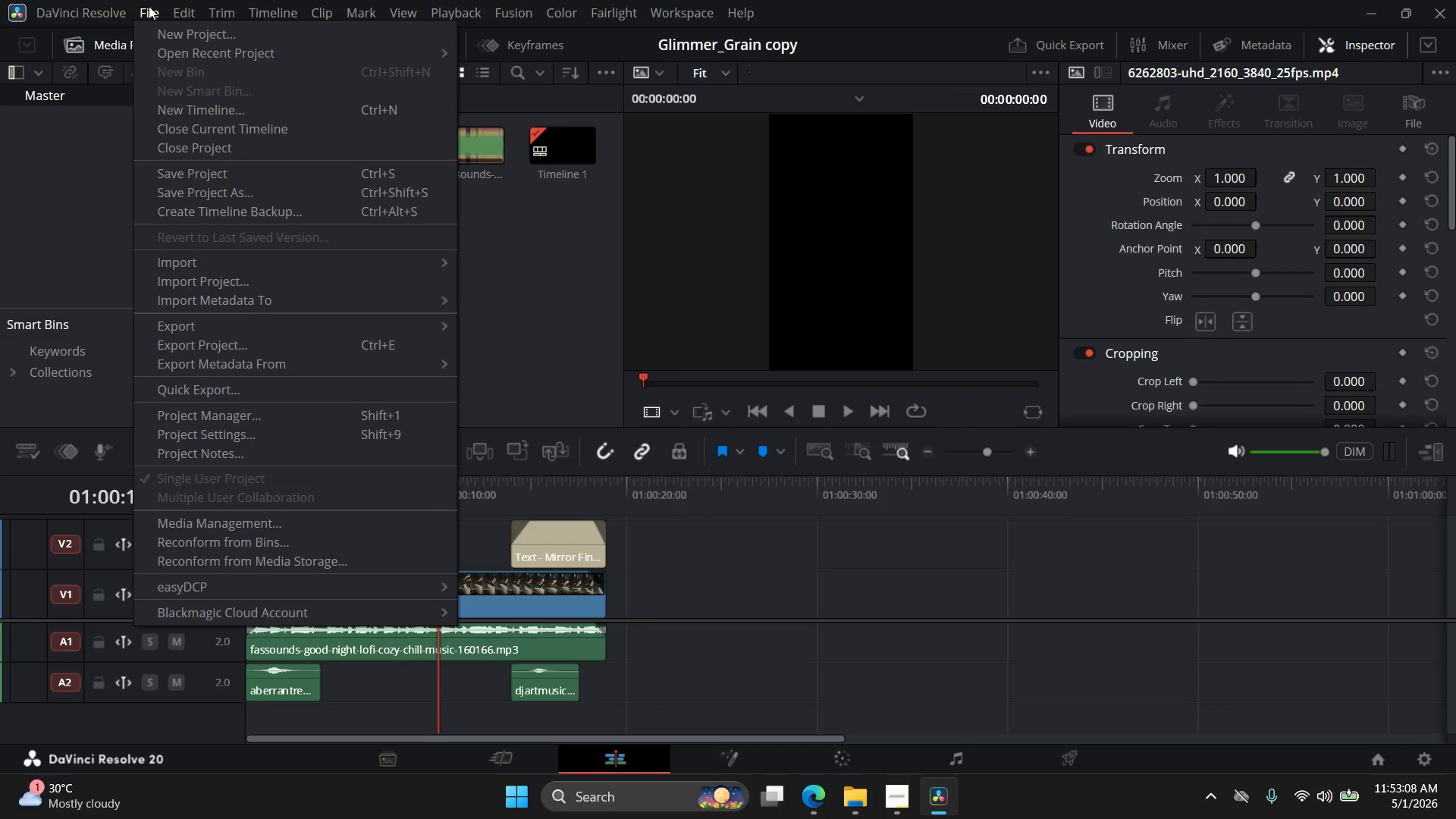 
left_click([1064, 818])
 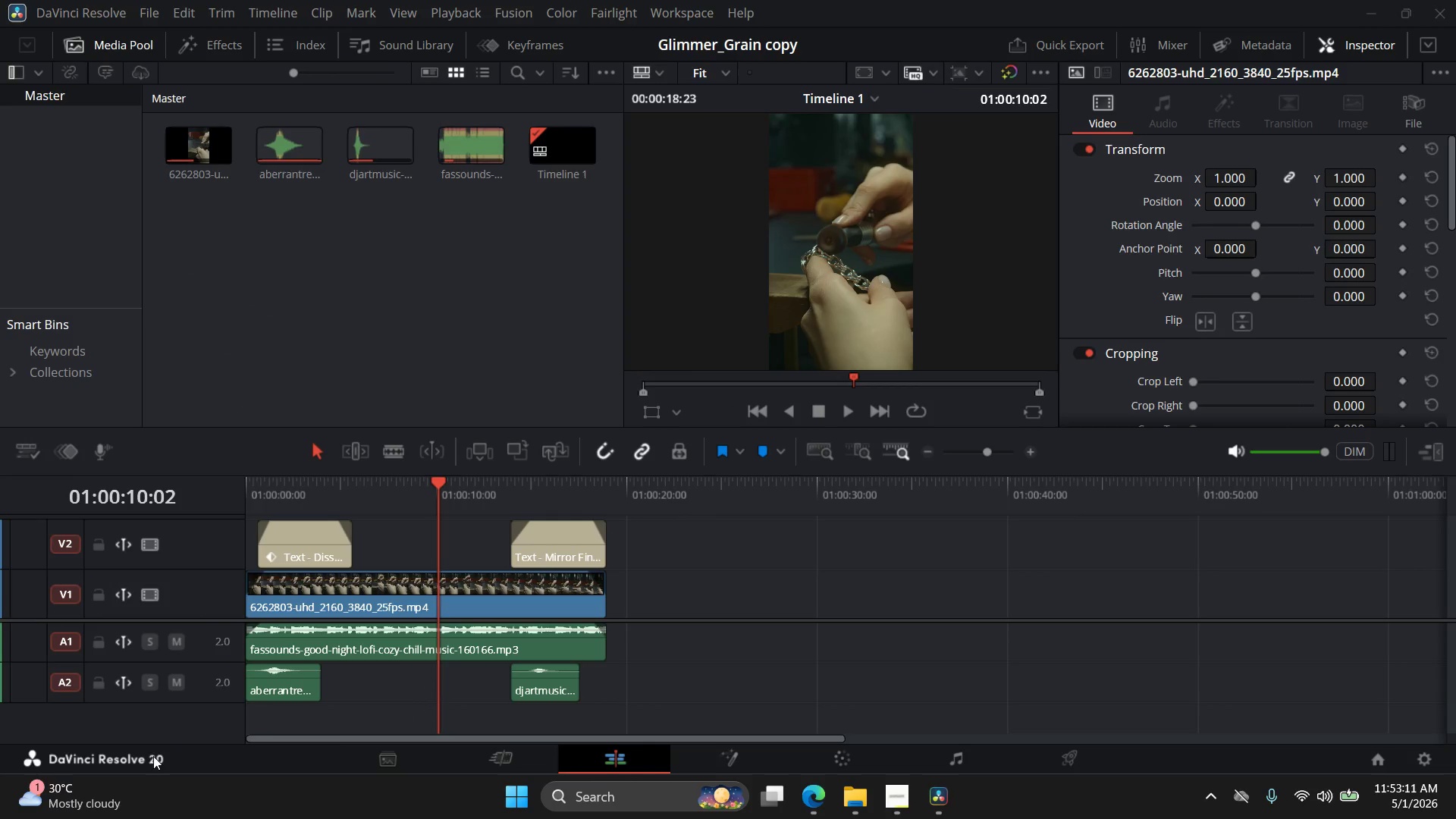 
left_click([134, 756])
 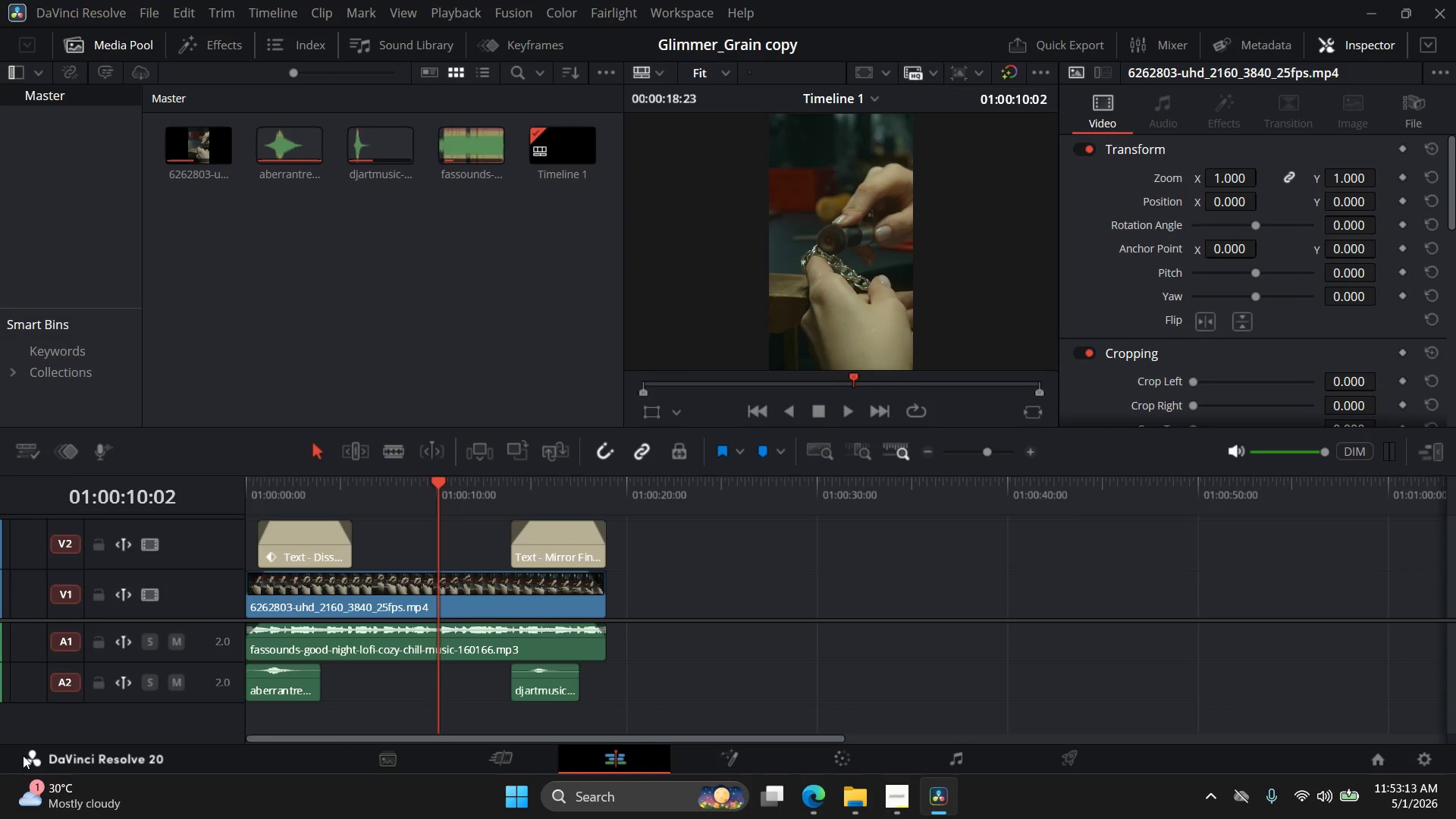 
left_click([30, 757])
 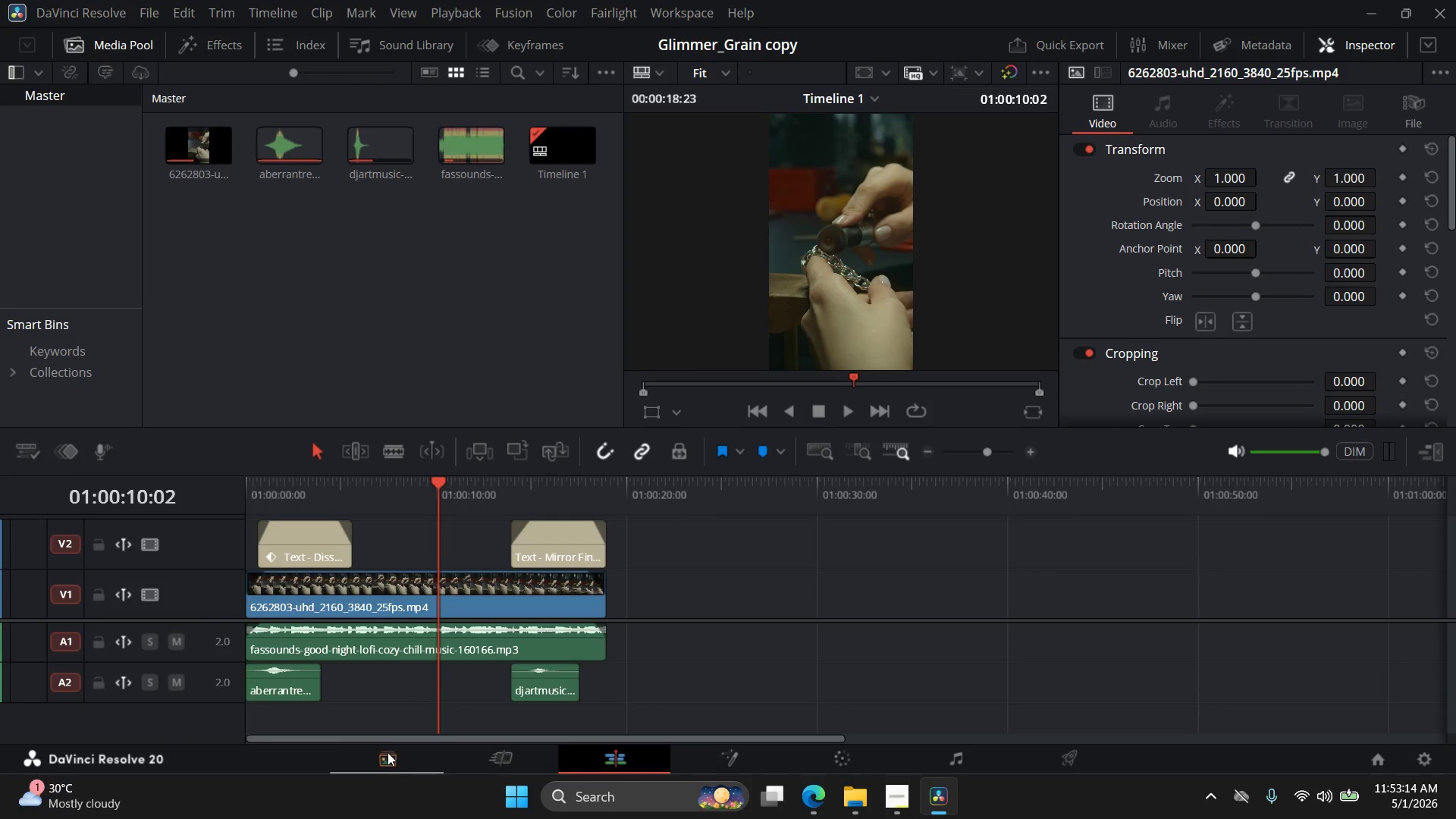 
left_click([388, 752])
 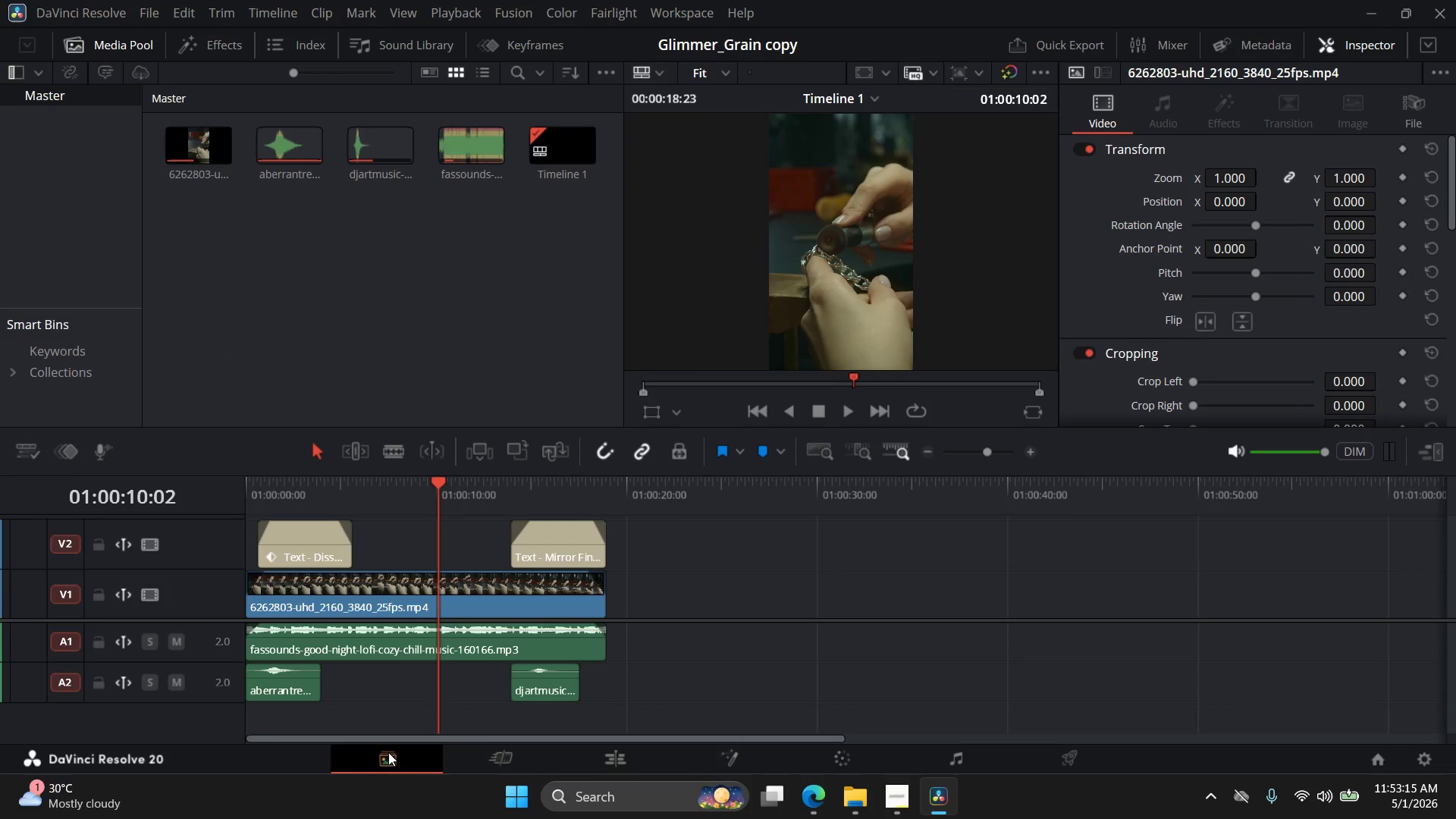 
mouse_move([410, 755])
 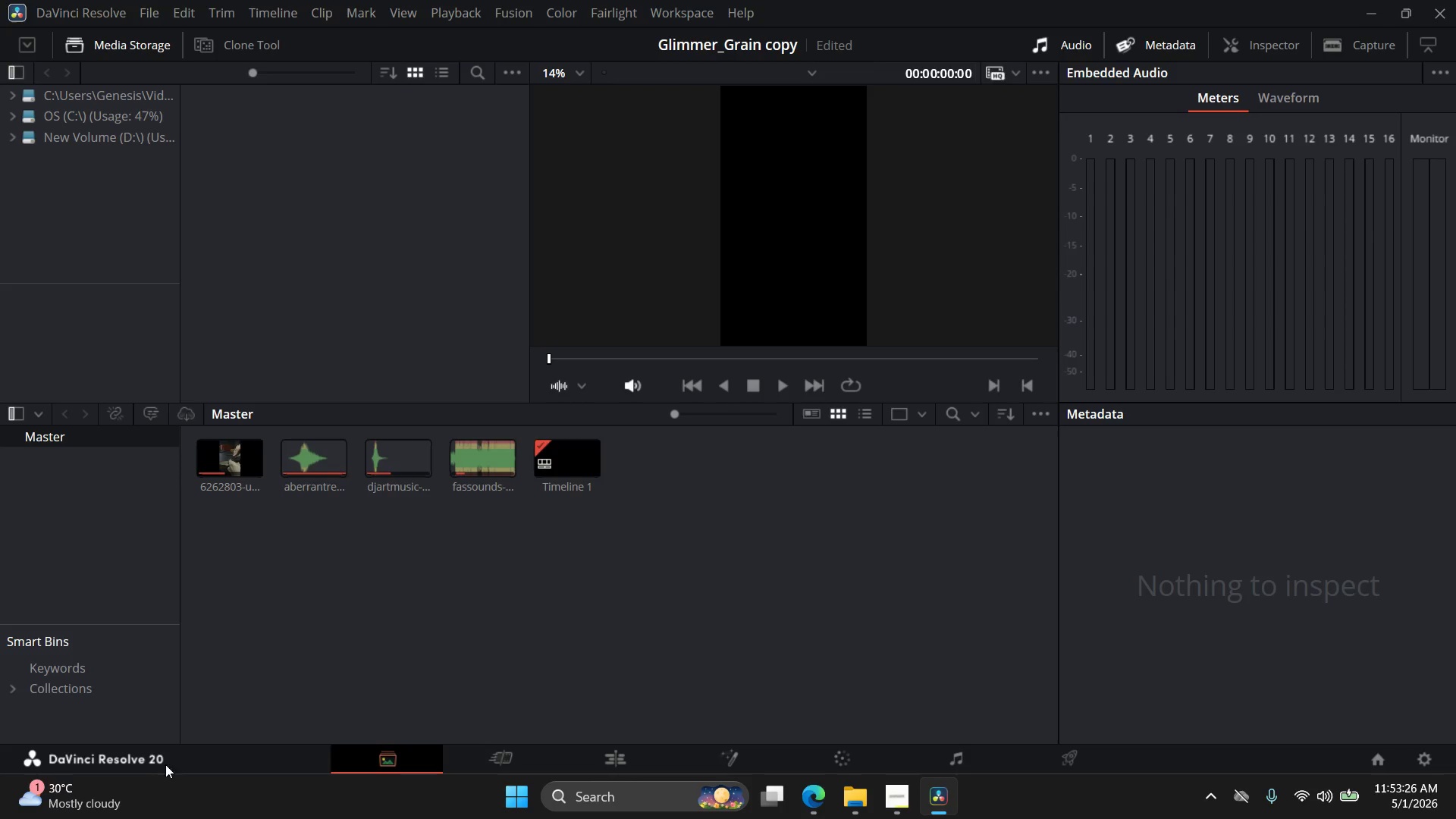 
left_click([103, 758])
 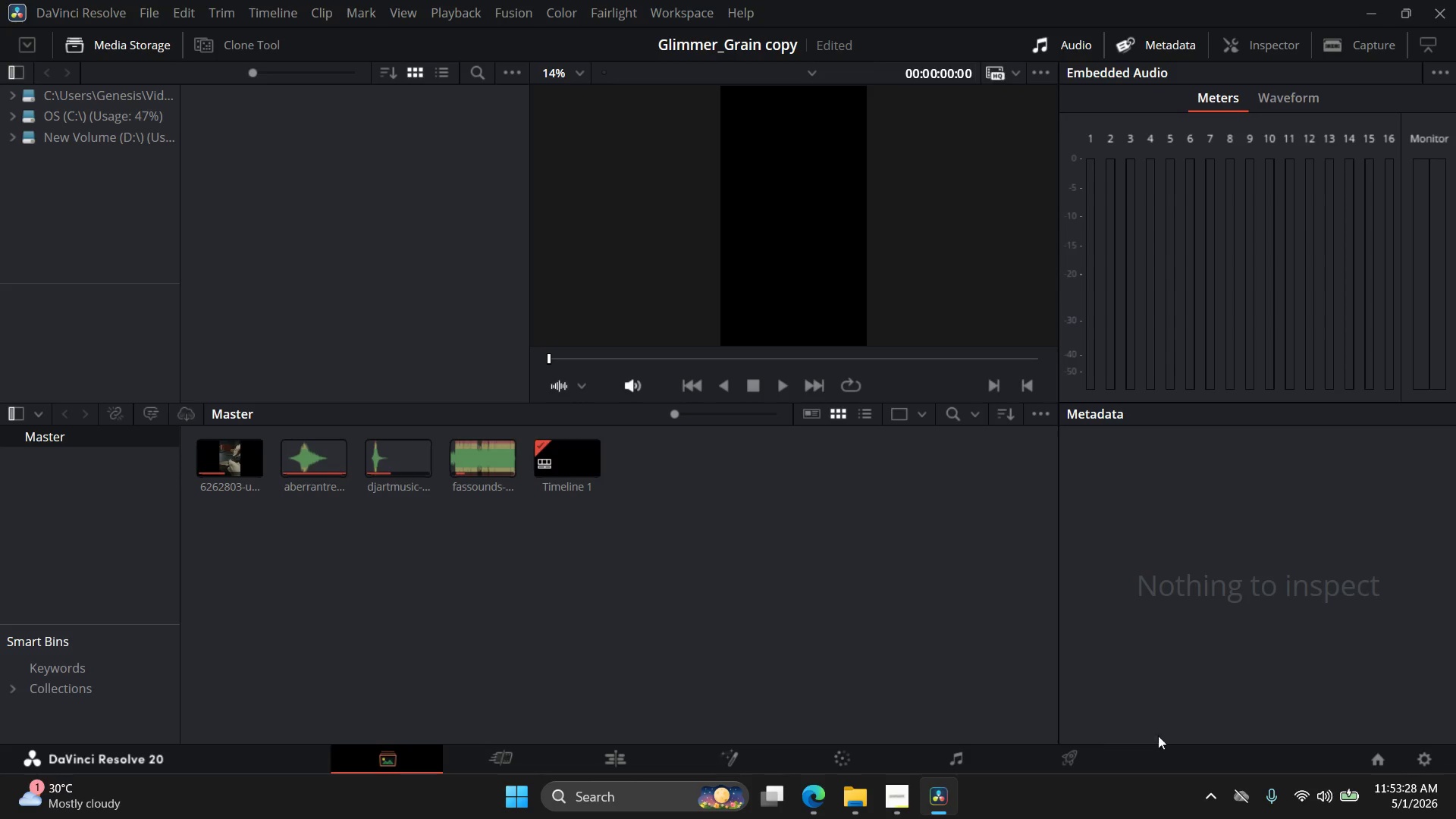 
left_click([1385, 755])
 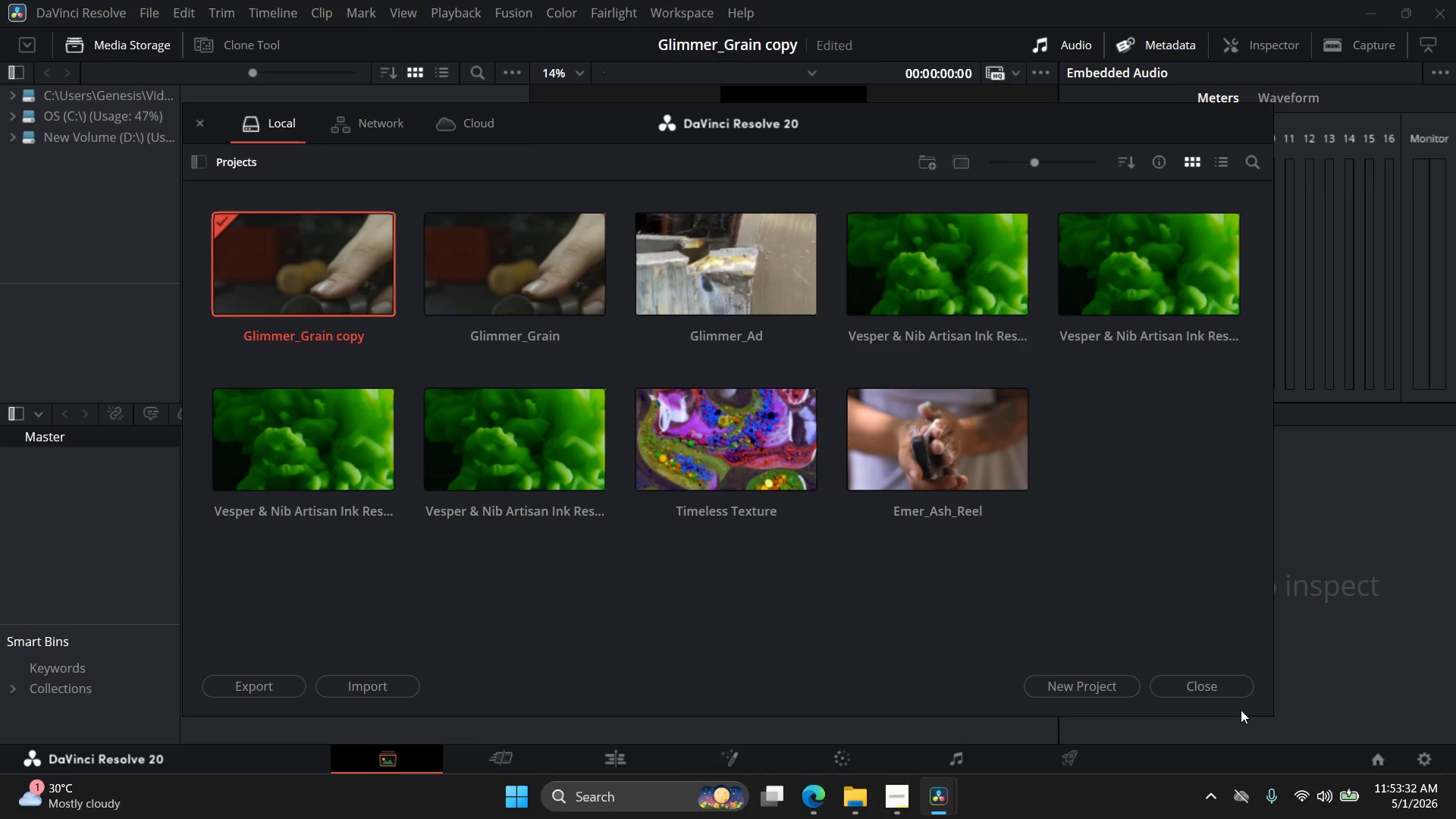 
wait(8.39)
 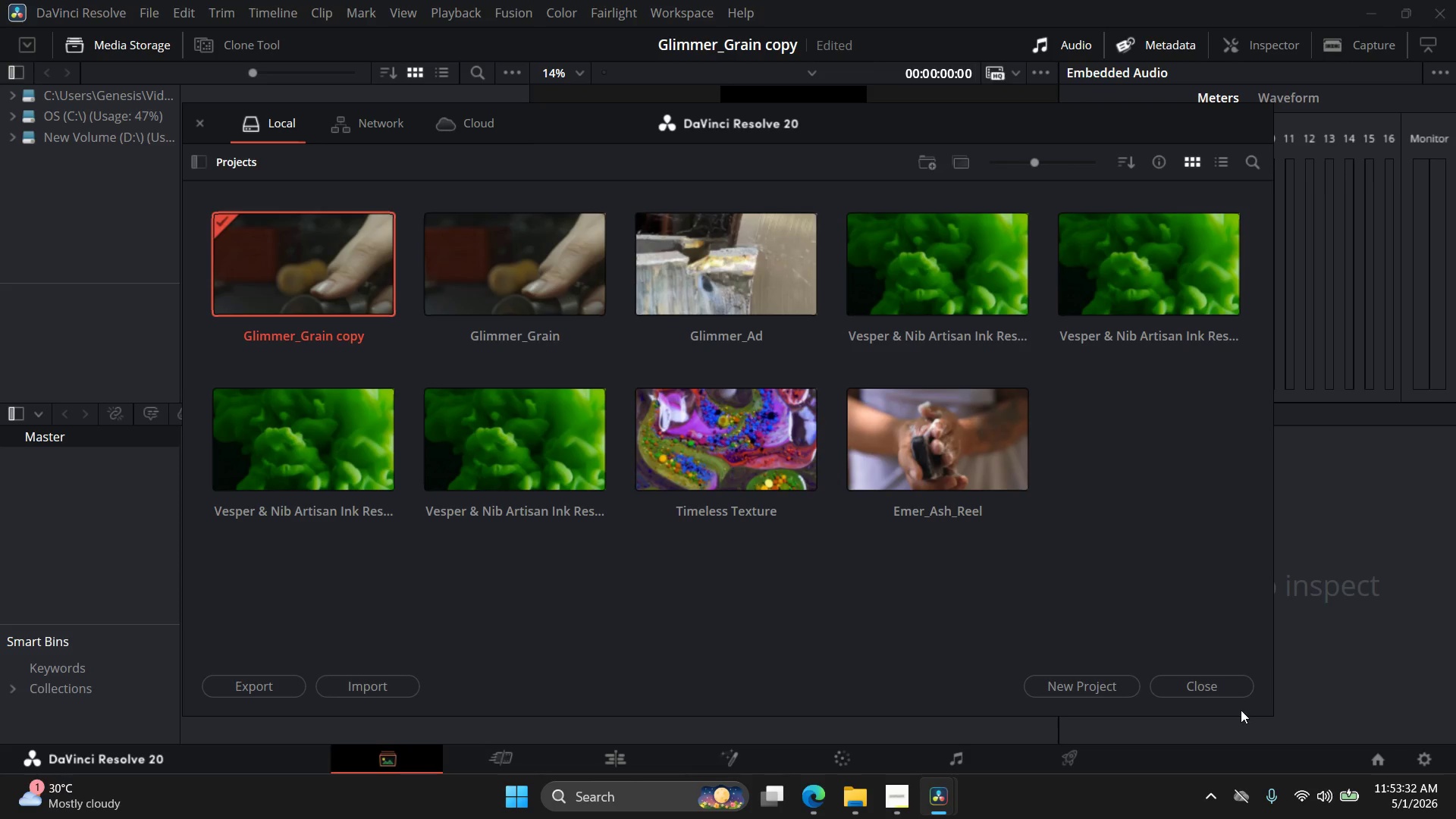 
right_click([332, 270])
 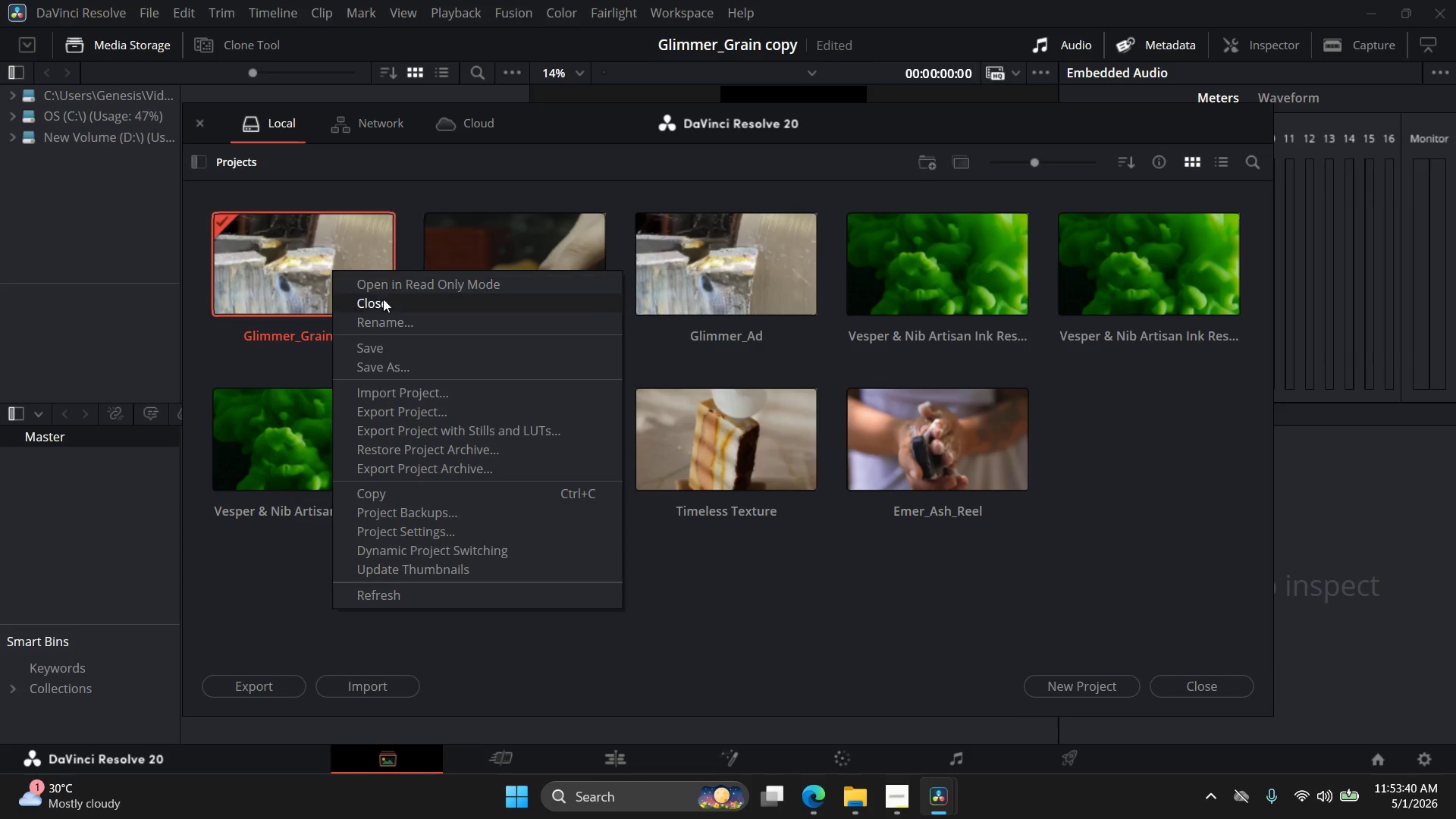 
left_click([420, 413])
 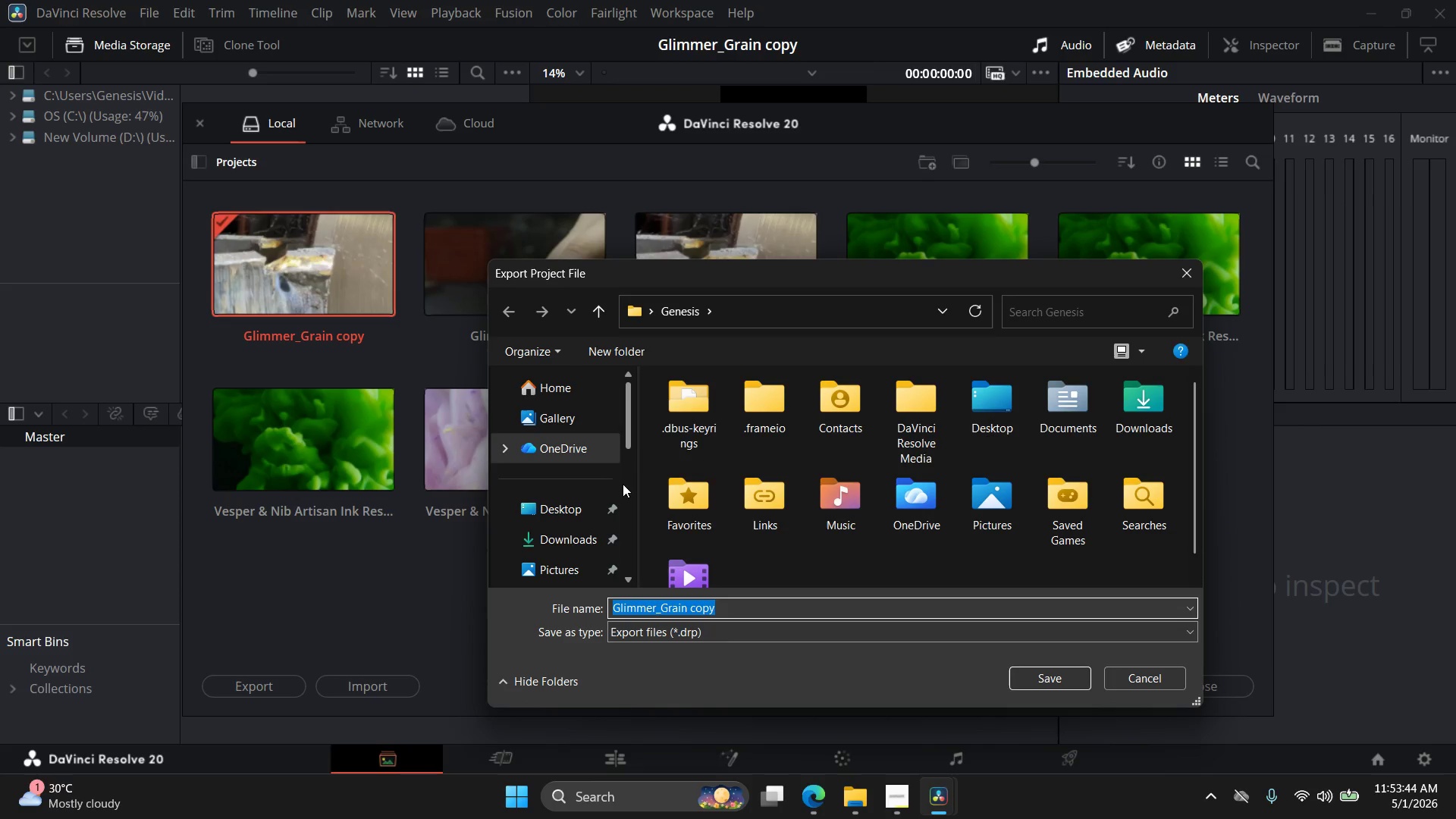 
left_click([566, 511])
 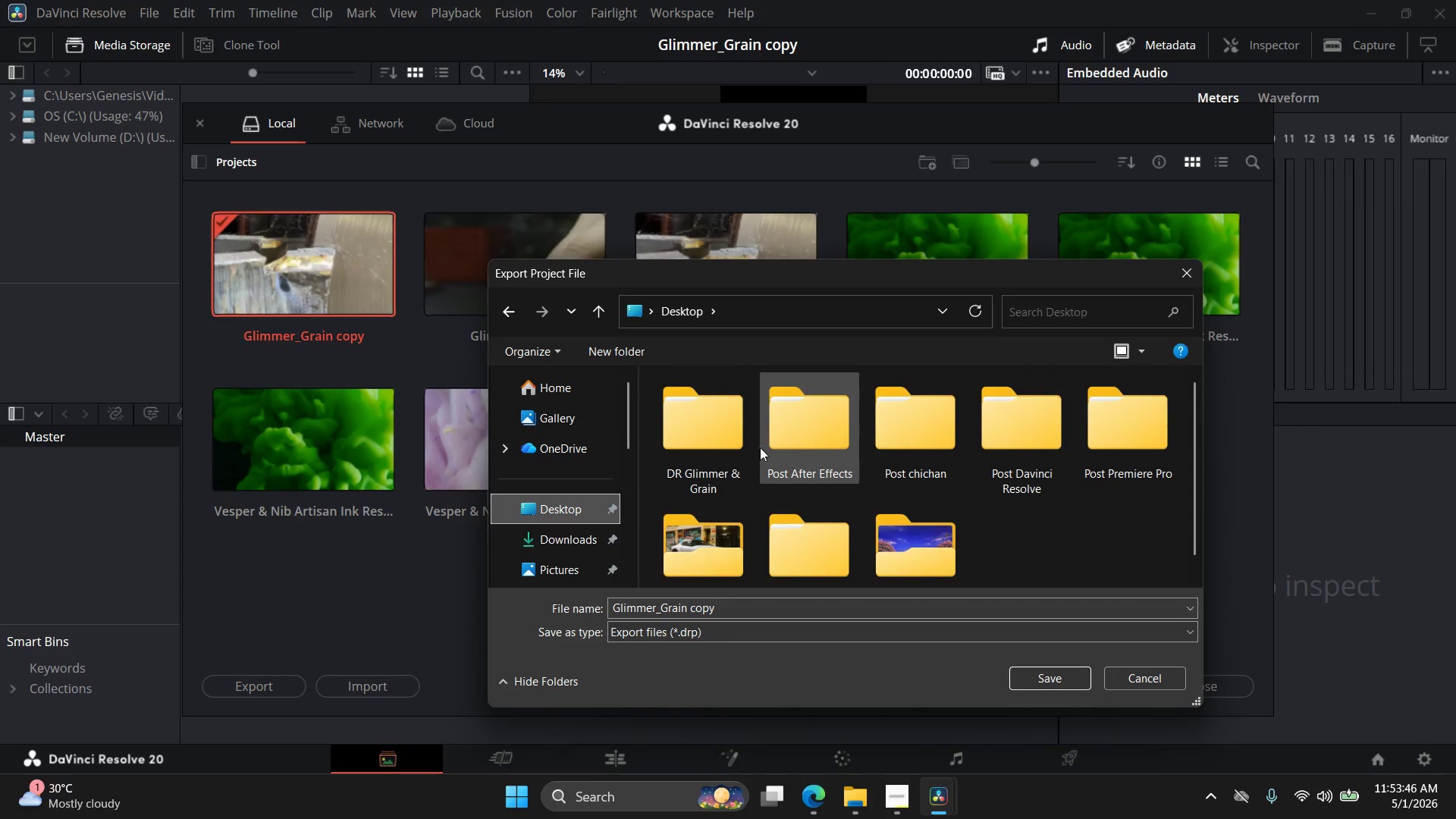 
double_click([722, 432])
 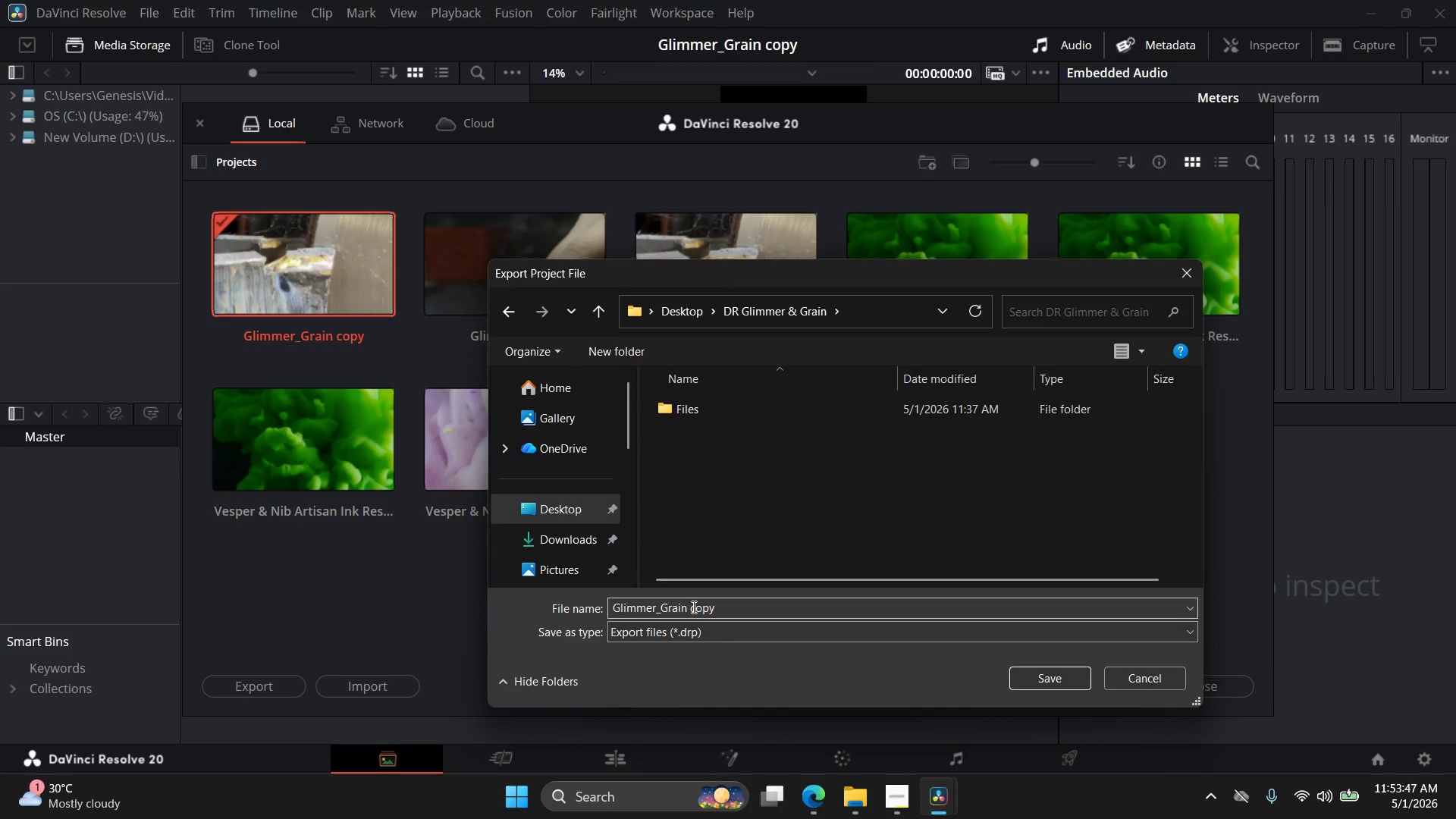 
left_click_drag(start_coordinate=[689, 608], to_coordinate=[736, 607])
 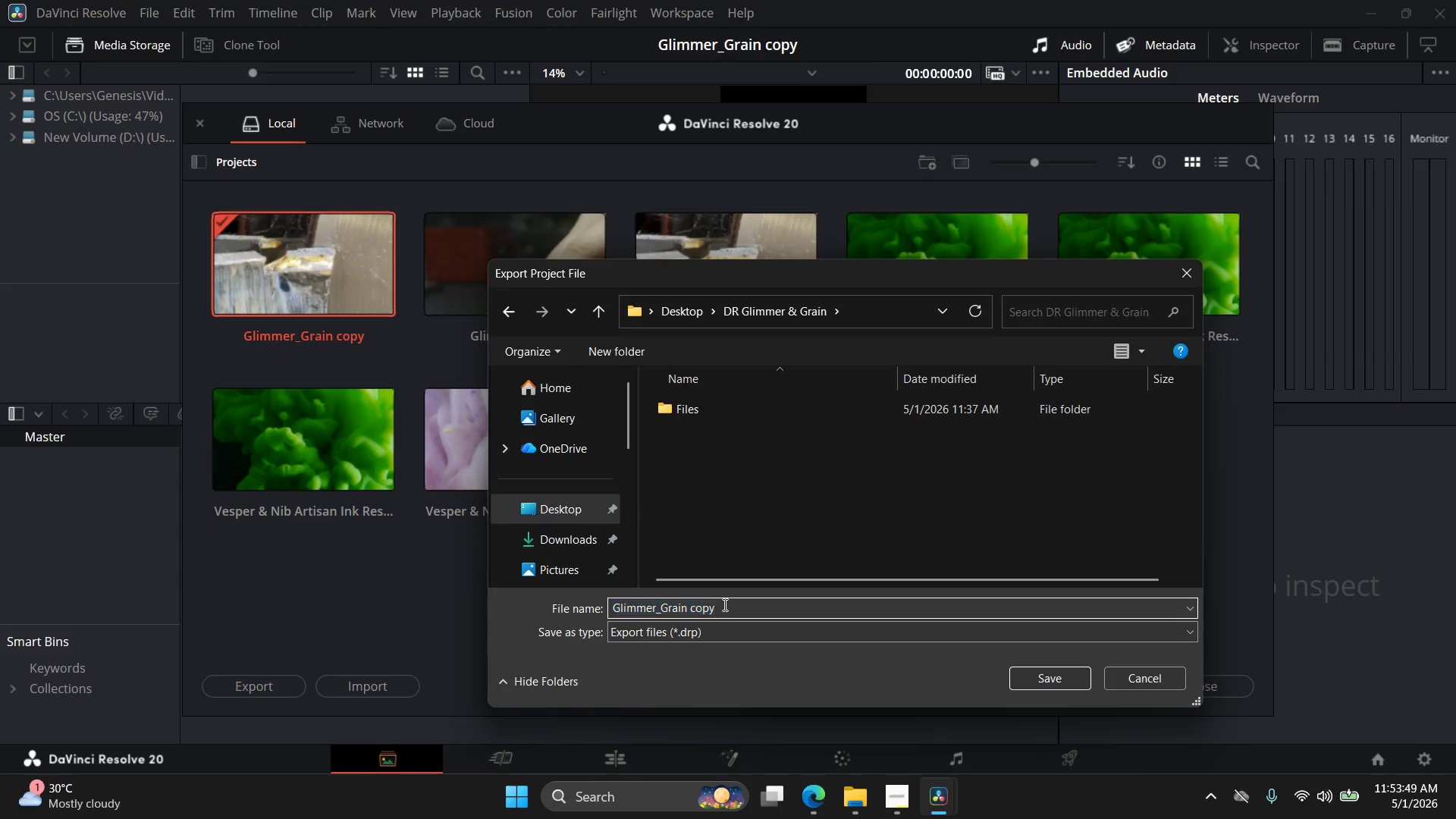 
left_click([723, 604])
 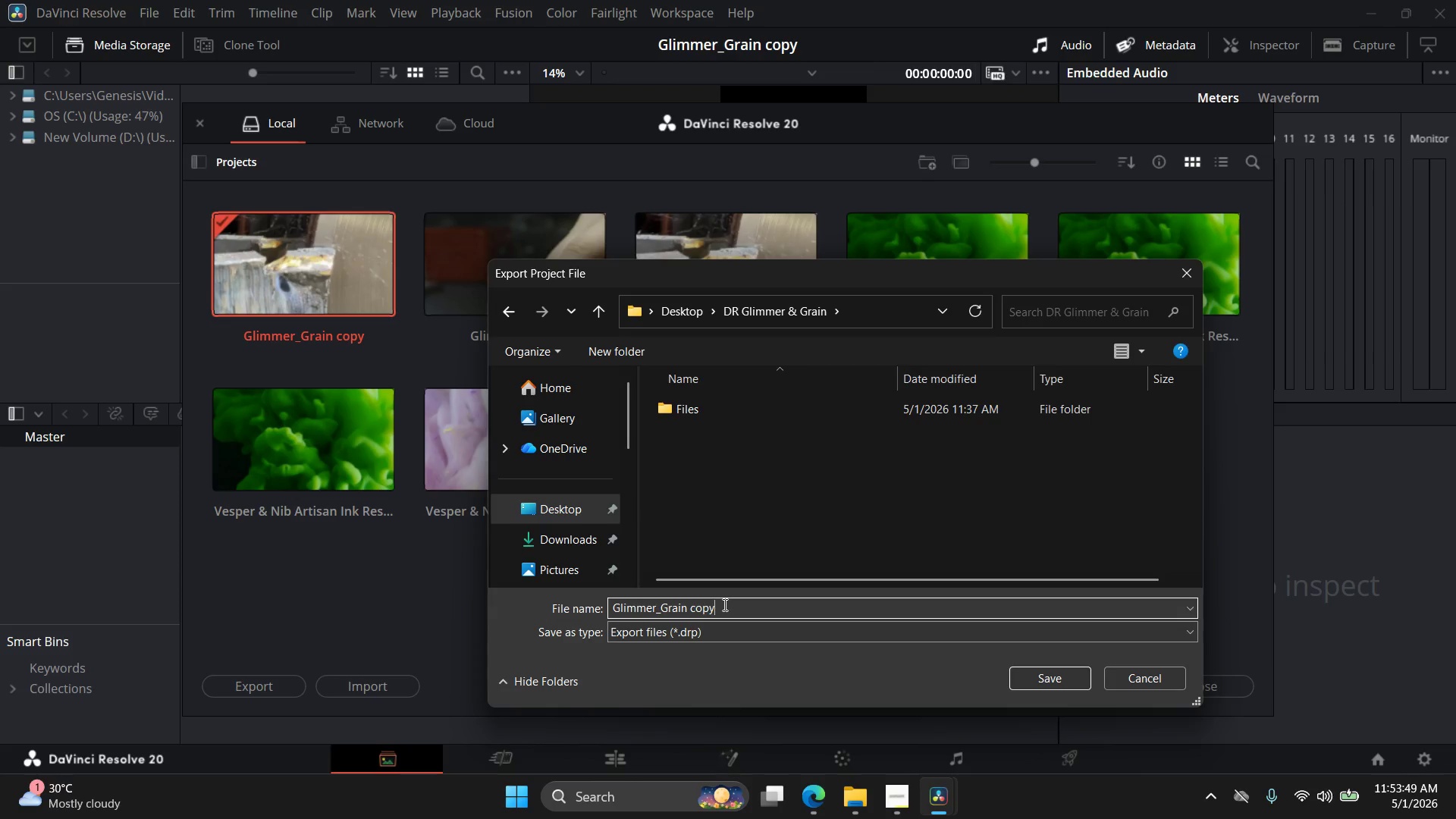 
key(Backspace)
 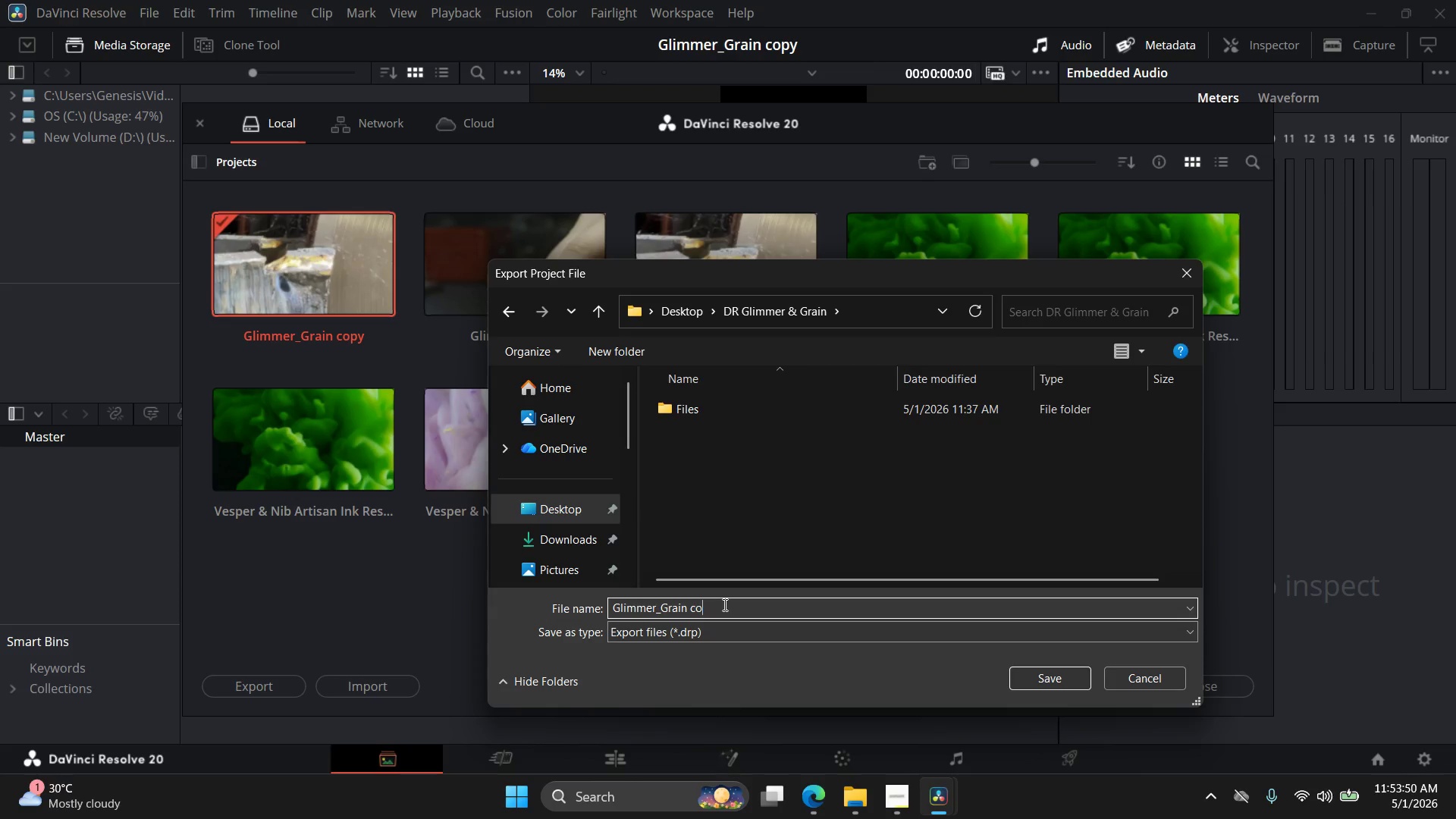 
key(Backspace)
 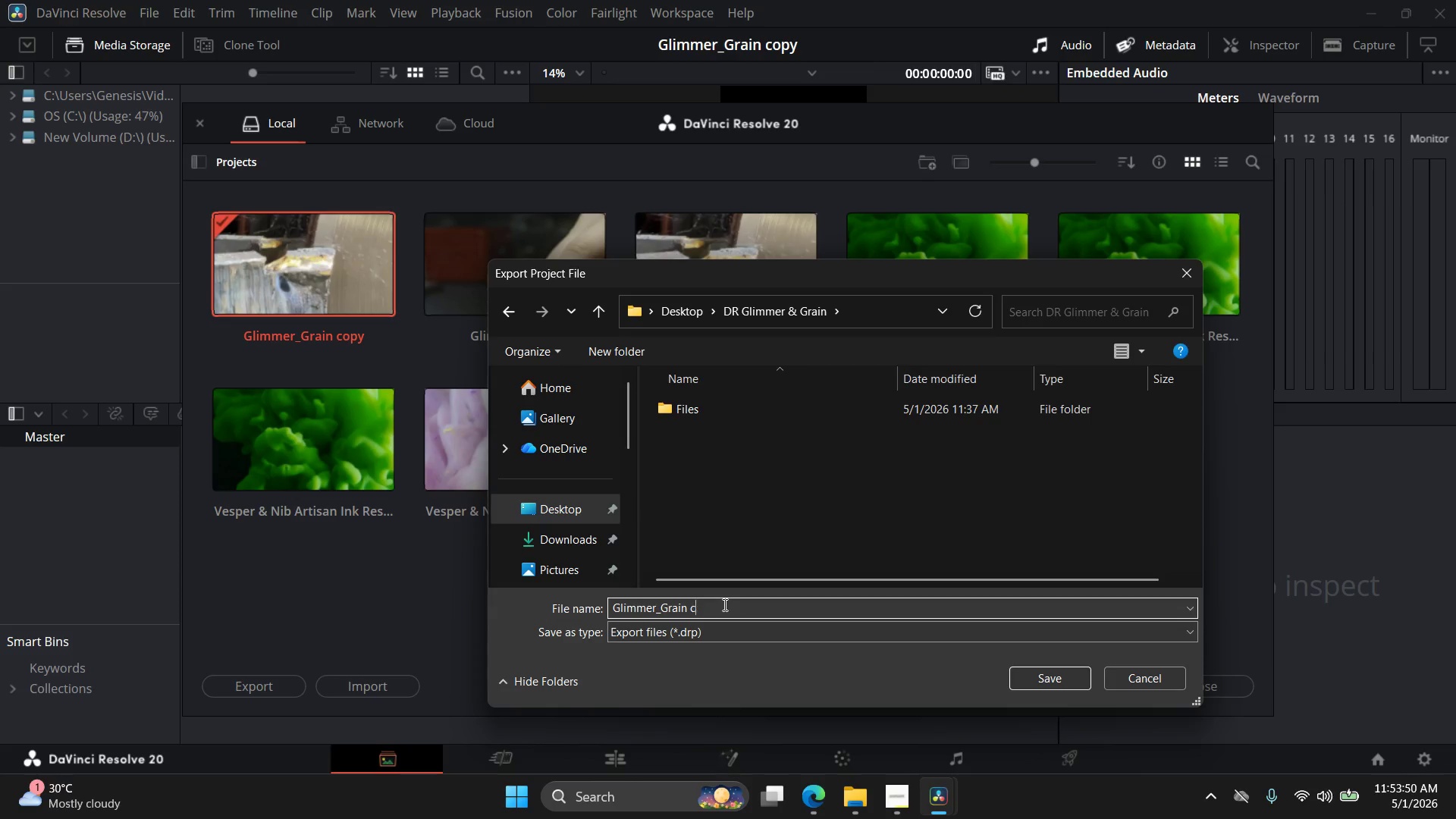 
key(Backspace)
 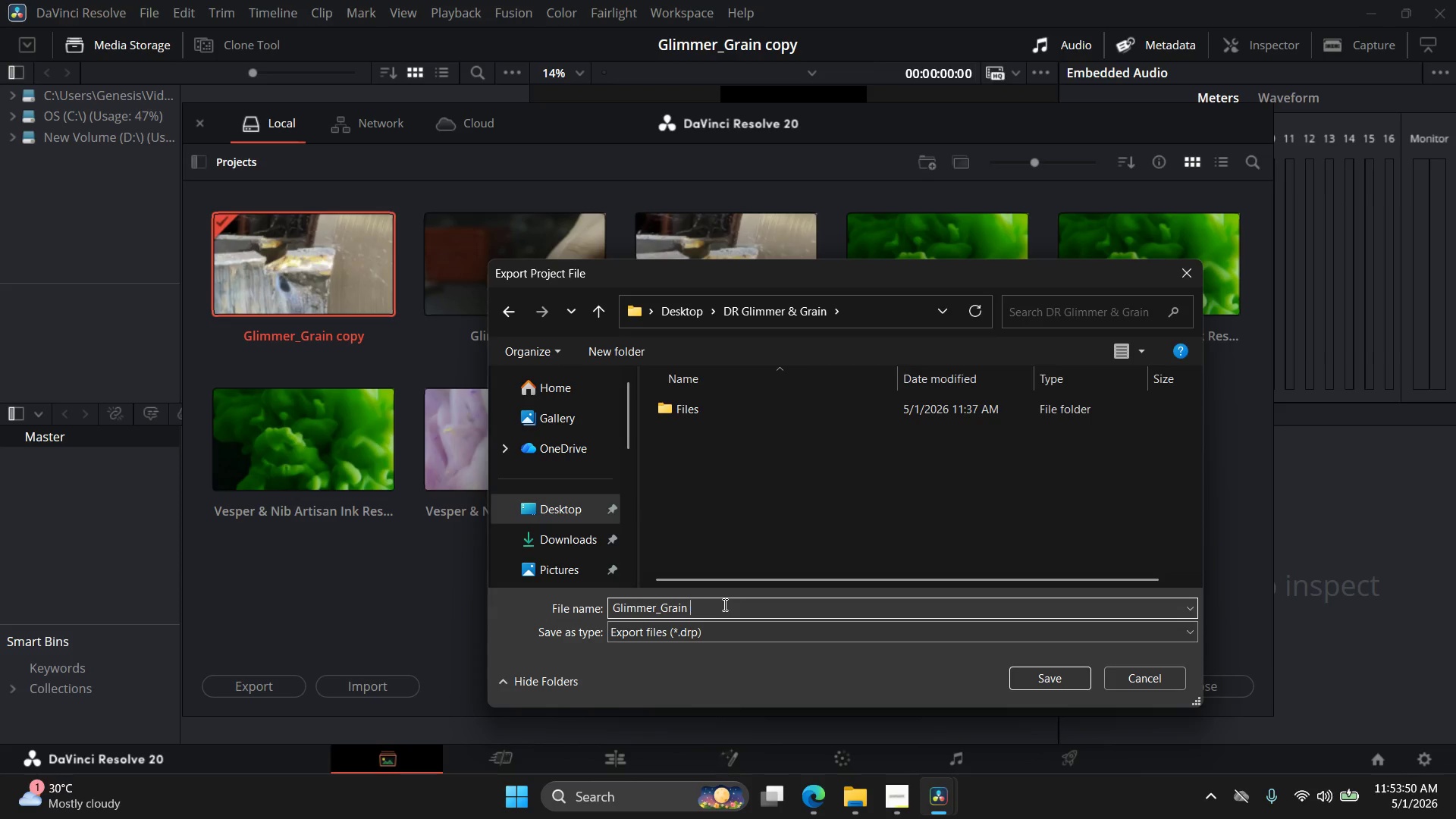 
key(Backspace)
 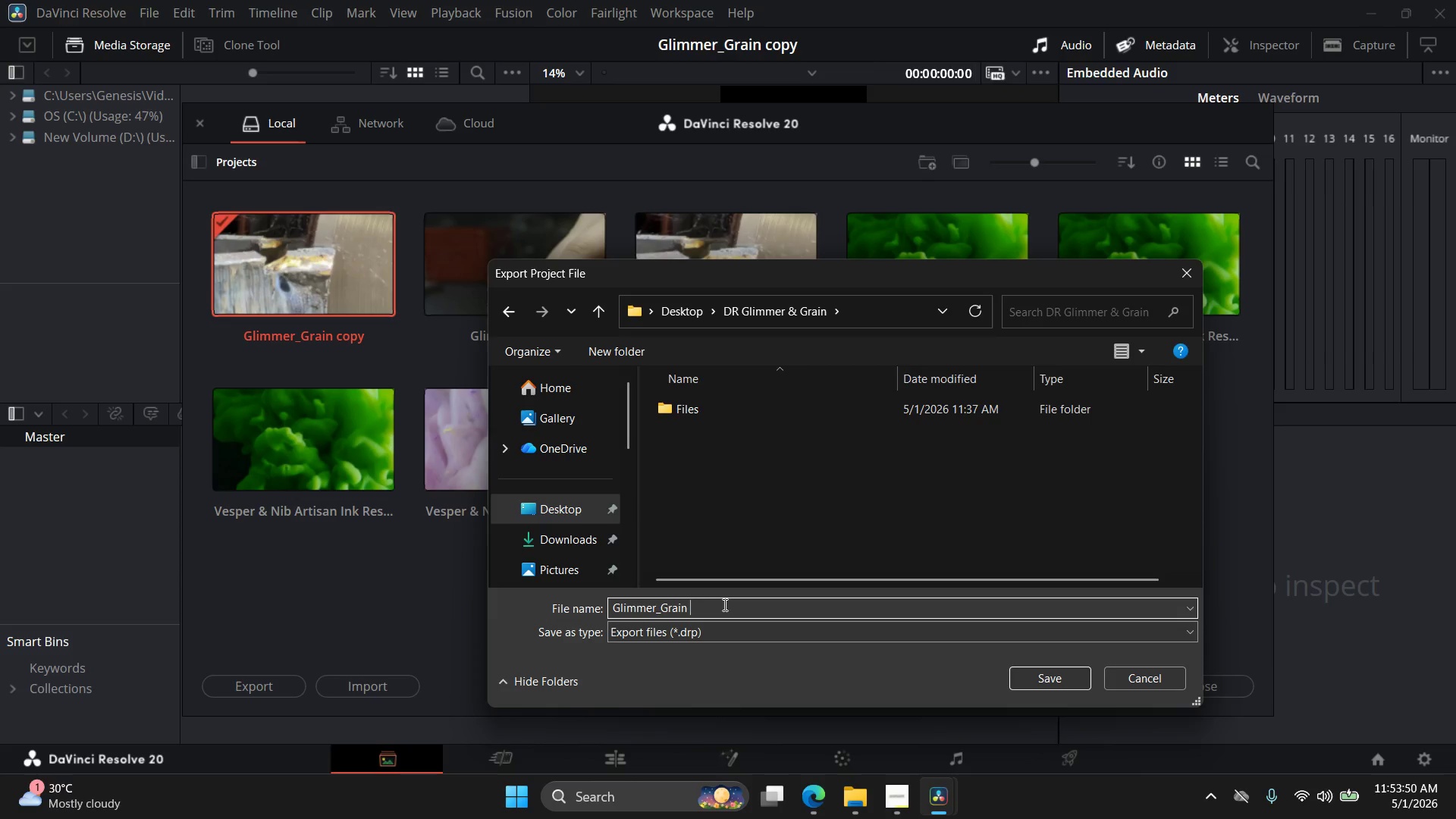 
key(Backspace)
 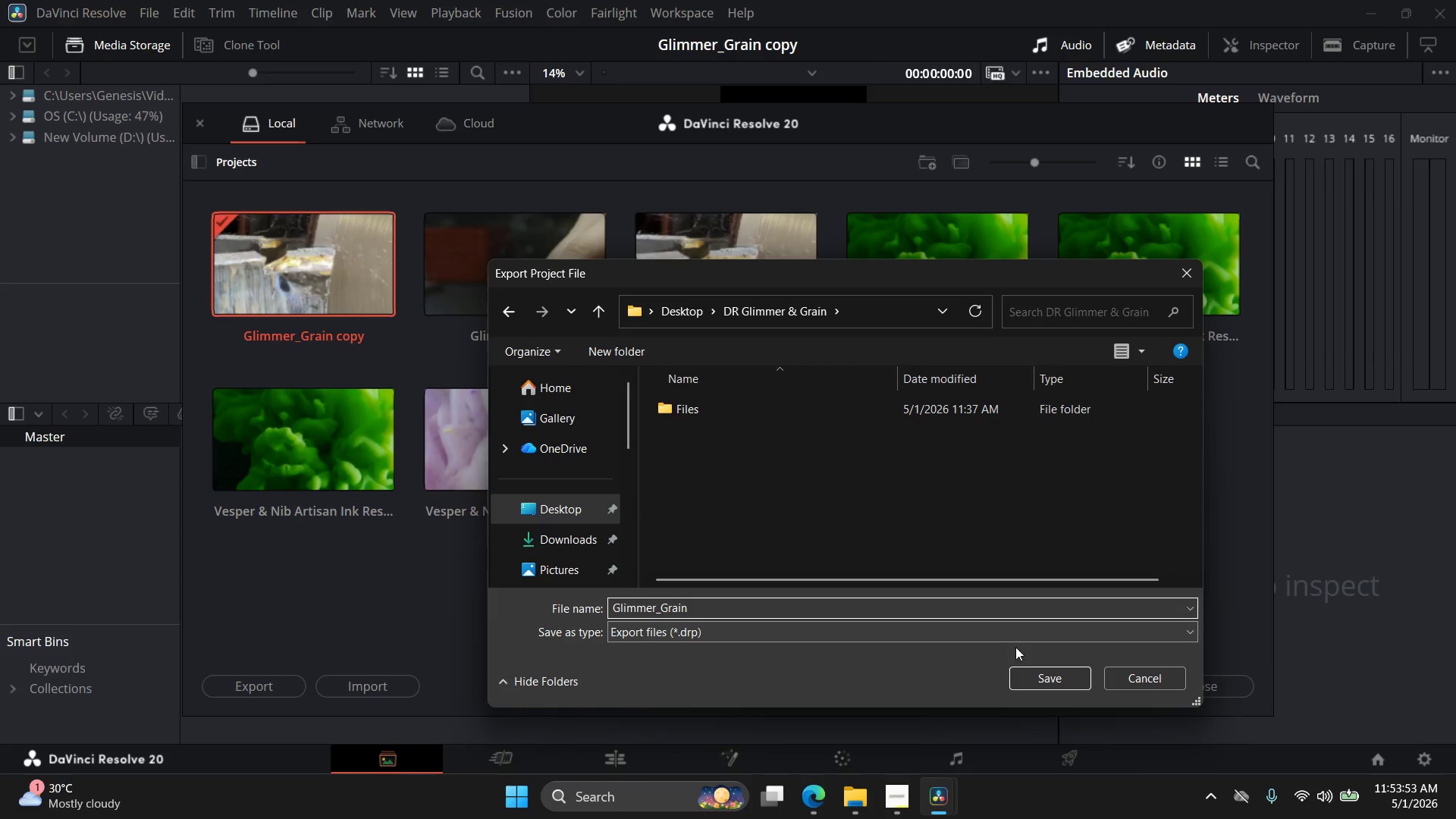 
left_click([1036, 679])